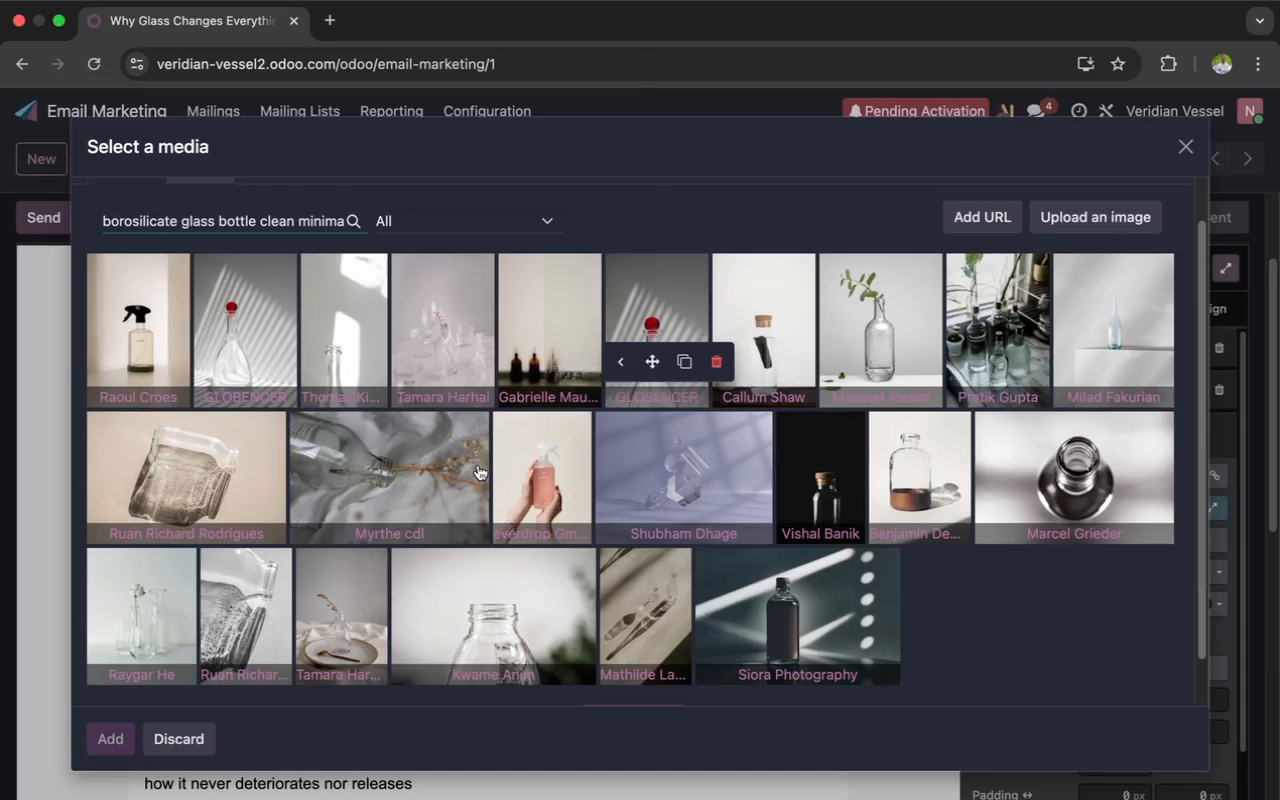 
scroll: coordinate [478, 465], scroll_direction: none, amount: 0.0
 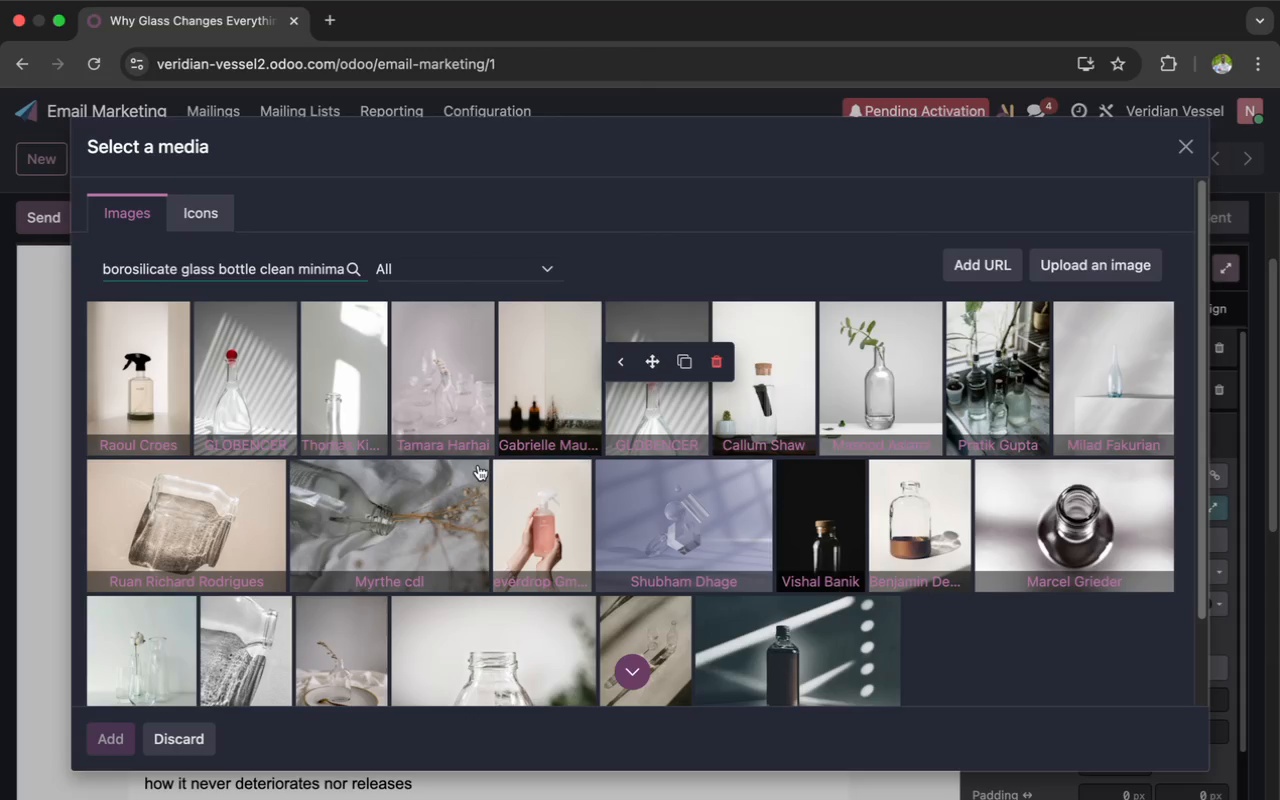 
wait(9.42)
 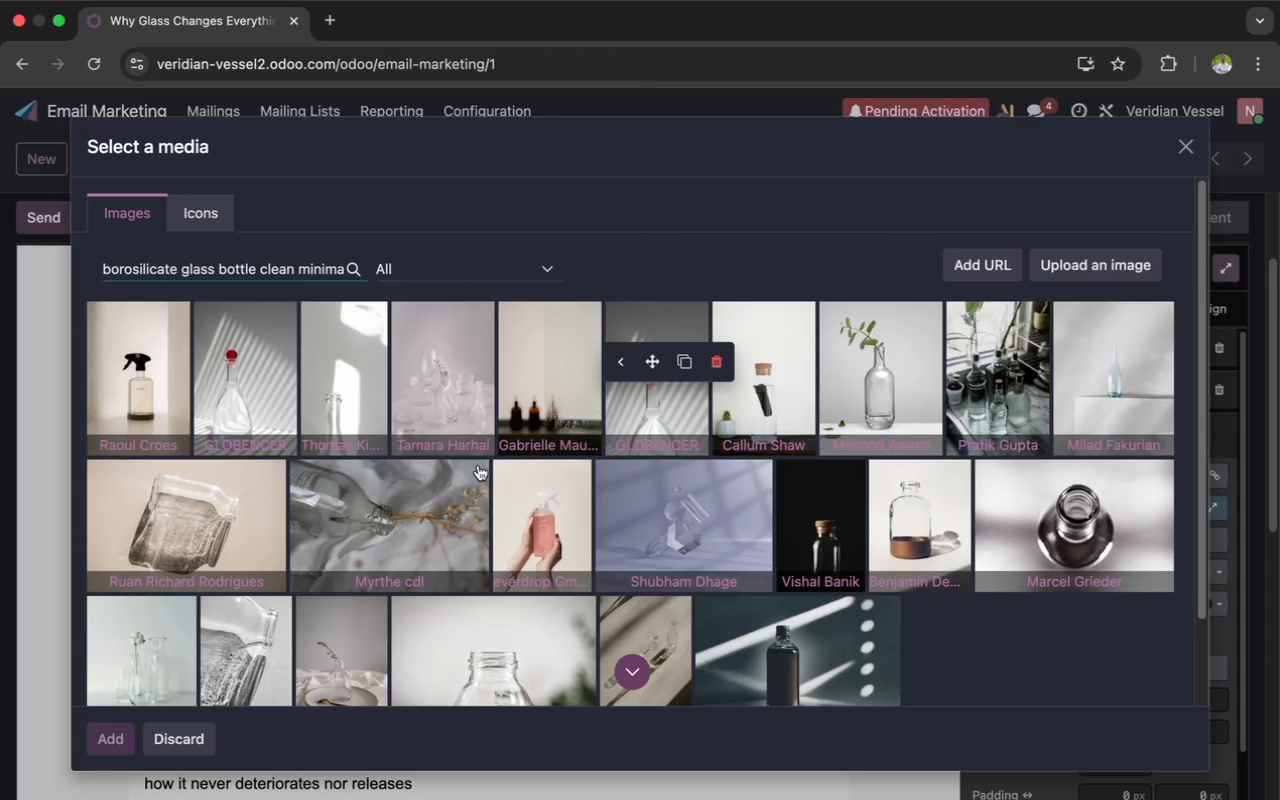 
scroll: coordinate [478, 465], scroll_direction: up, amount: 7.0
 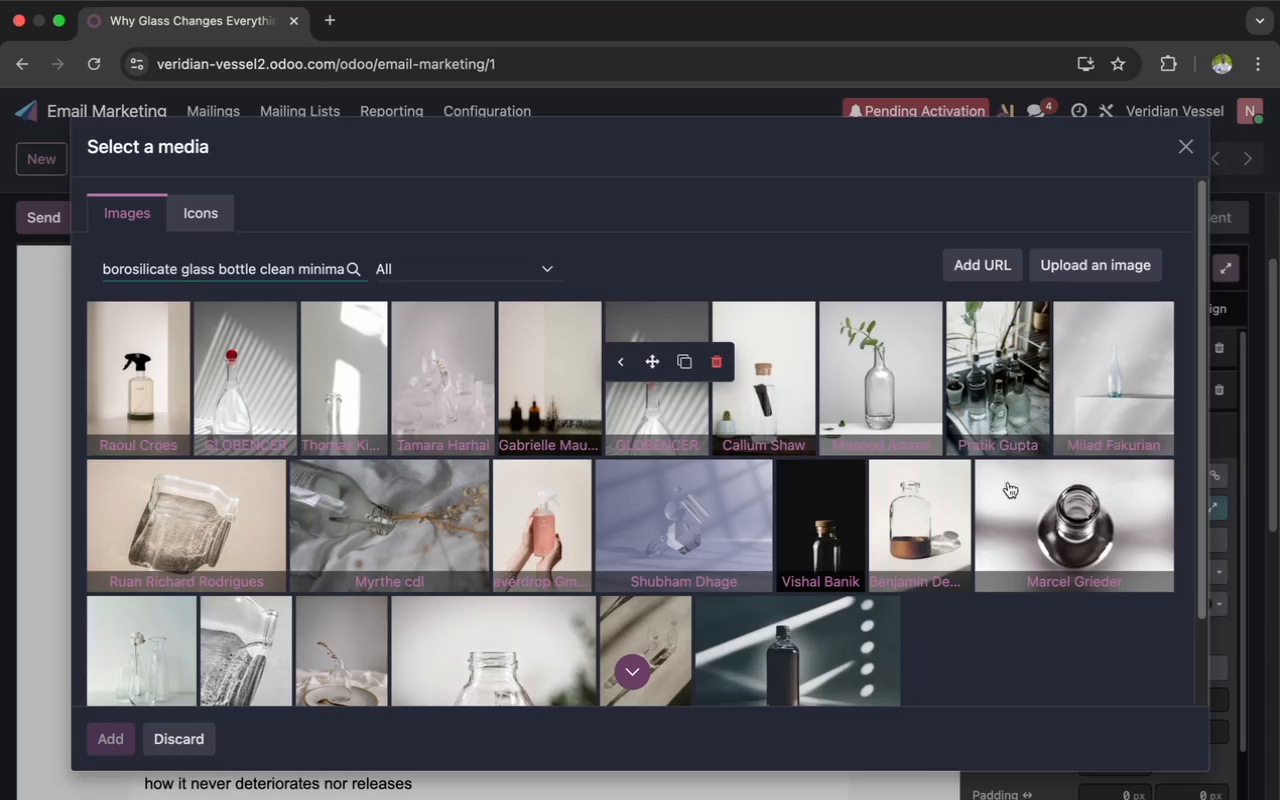 
scroll: coordinate [804, 514], scroll_direction: down, amount: 12.0
 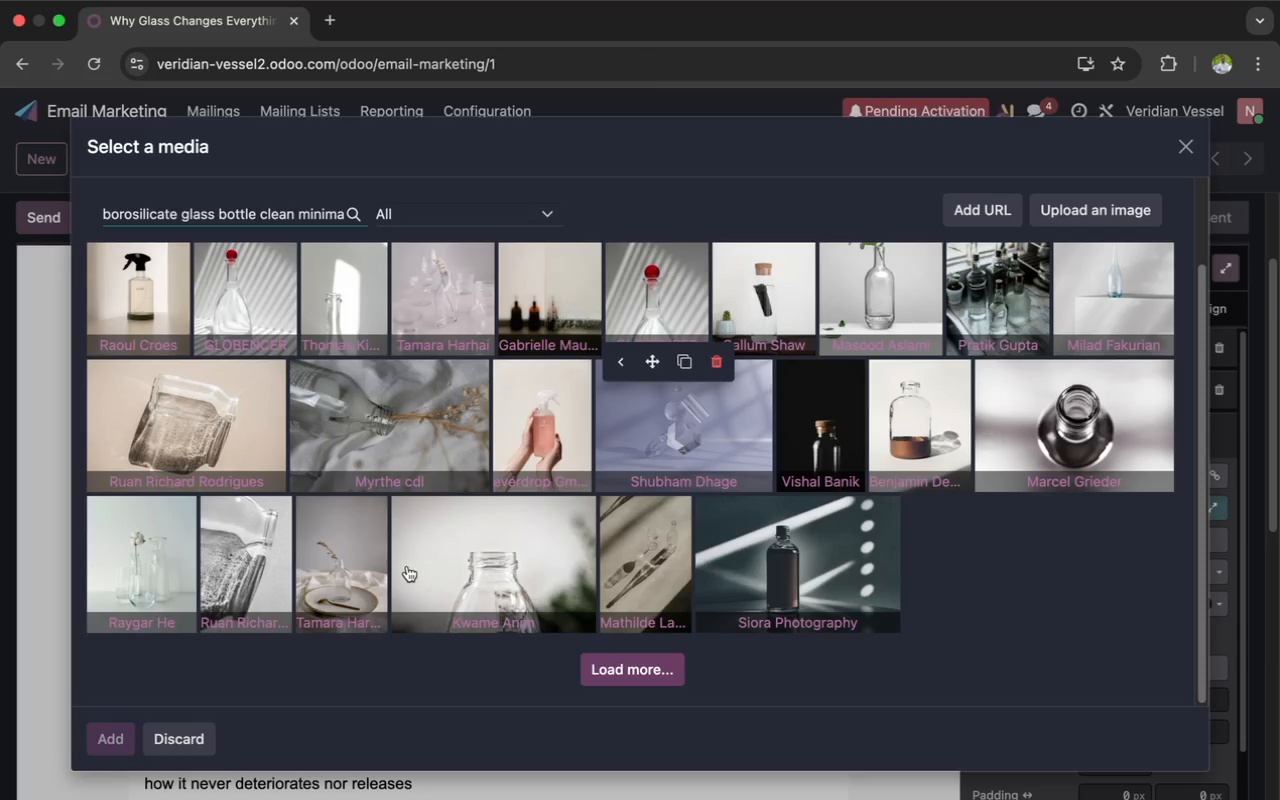 
wait(9.79)
 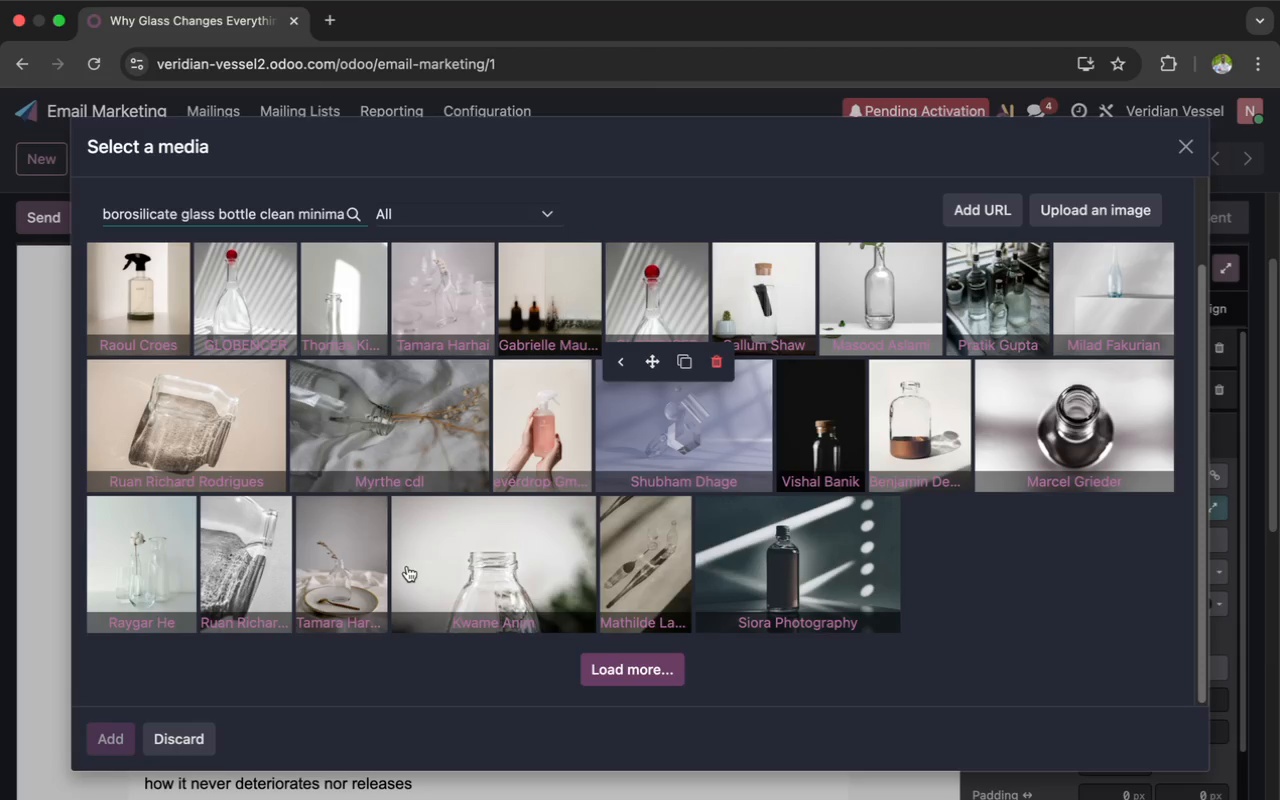 
left_click([235, 576])
 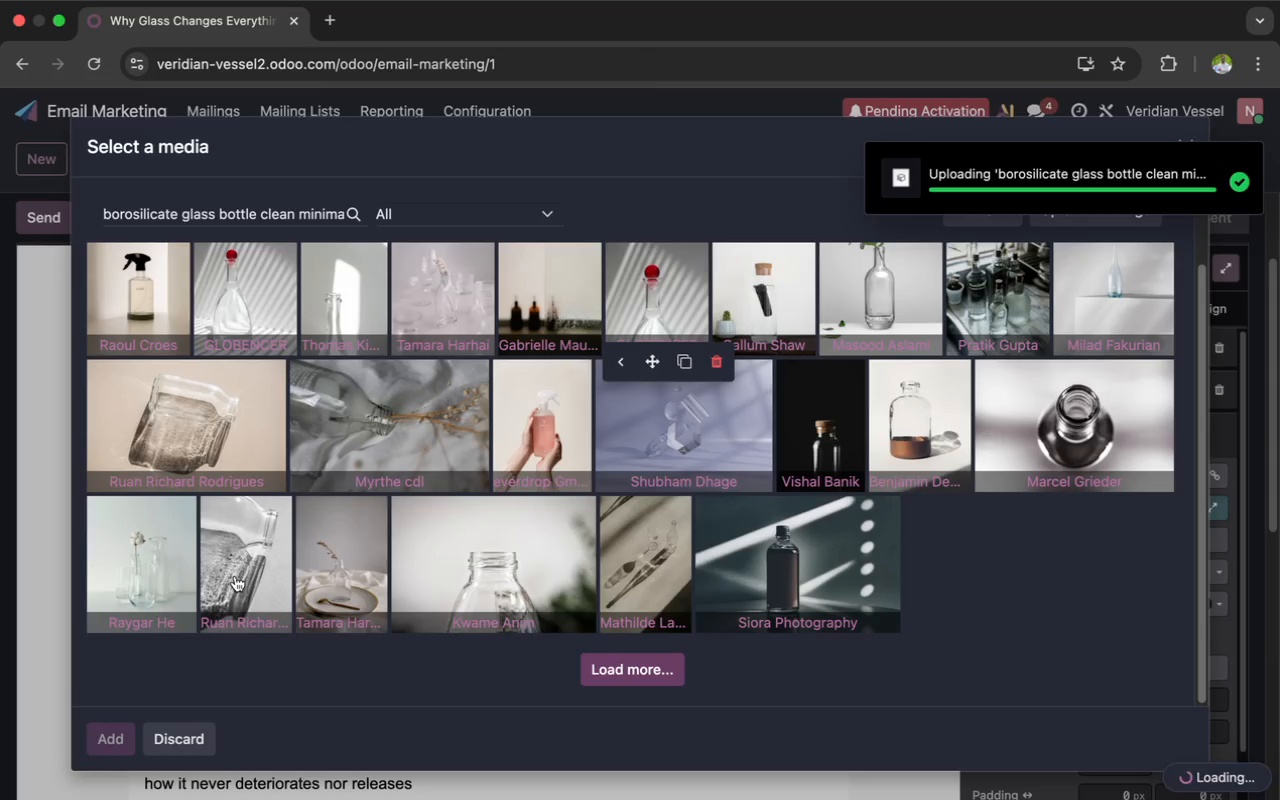 
wait(9.62)
 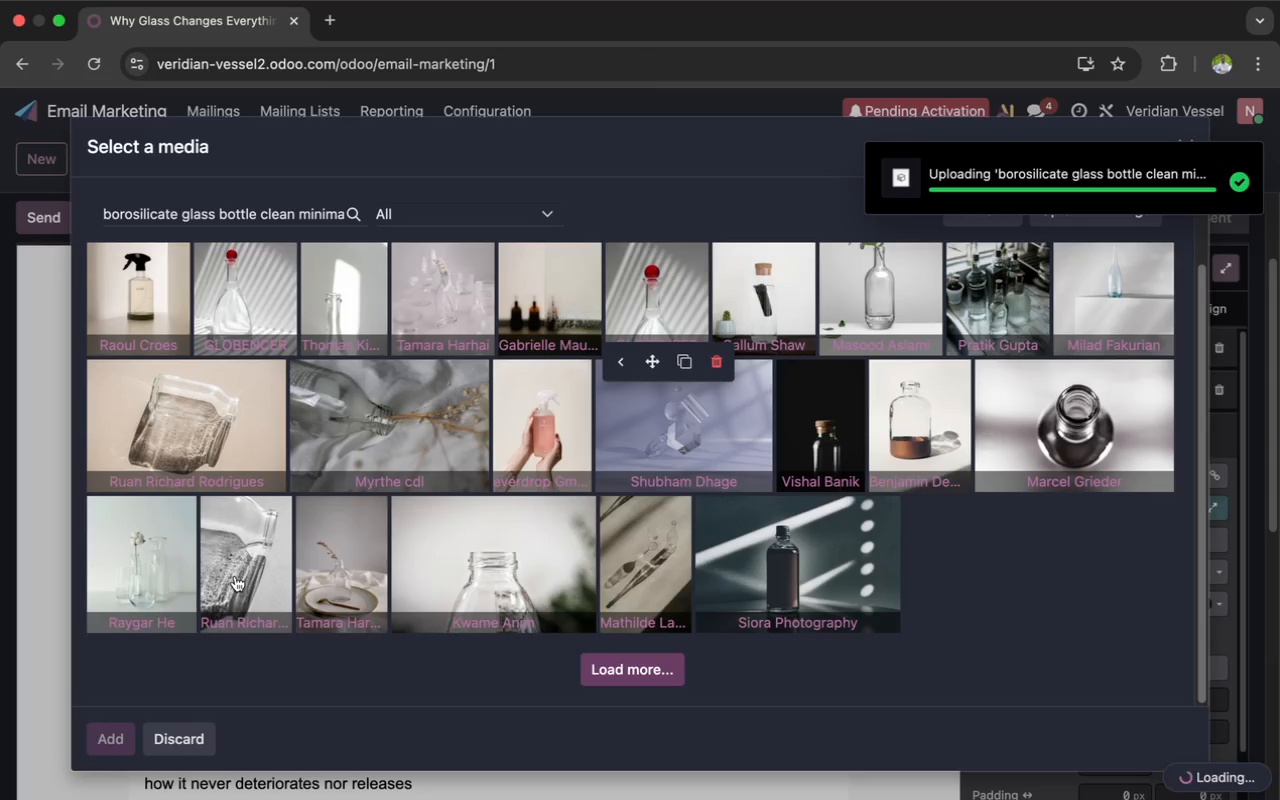 
scroll: coordinate [236, 606], scroll_direction: down, amount: 22.0
 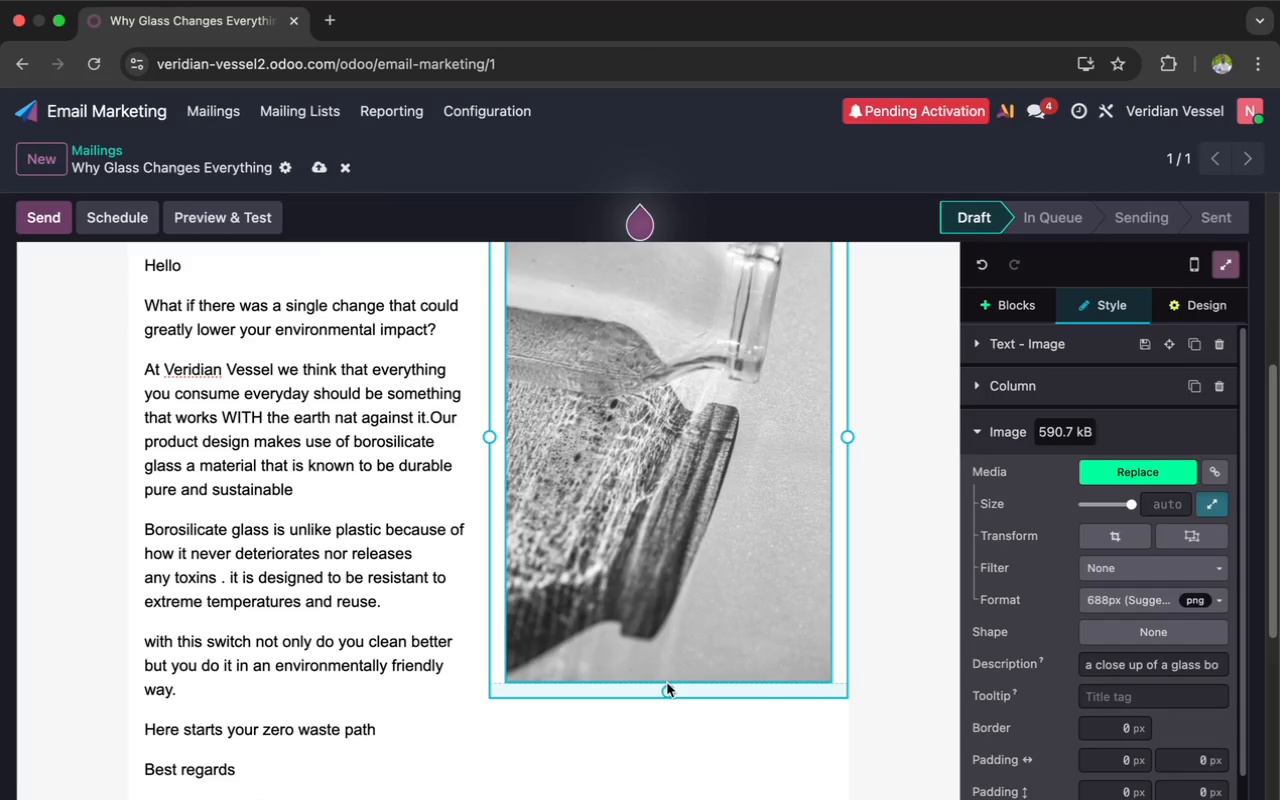 
left_click_drag(start_coordinate=[667, 687], to_coordinate=[665, 511])
 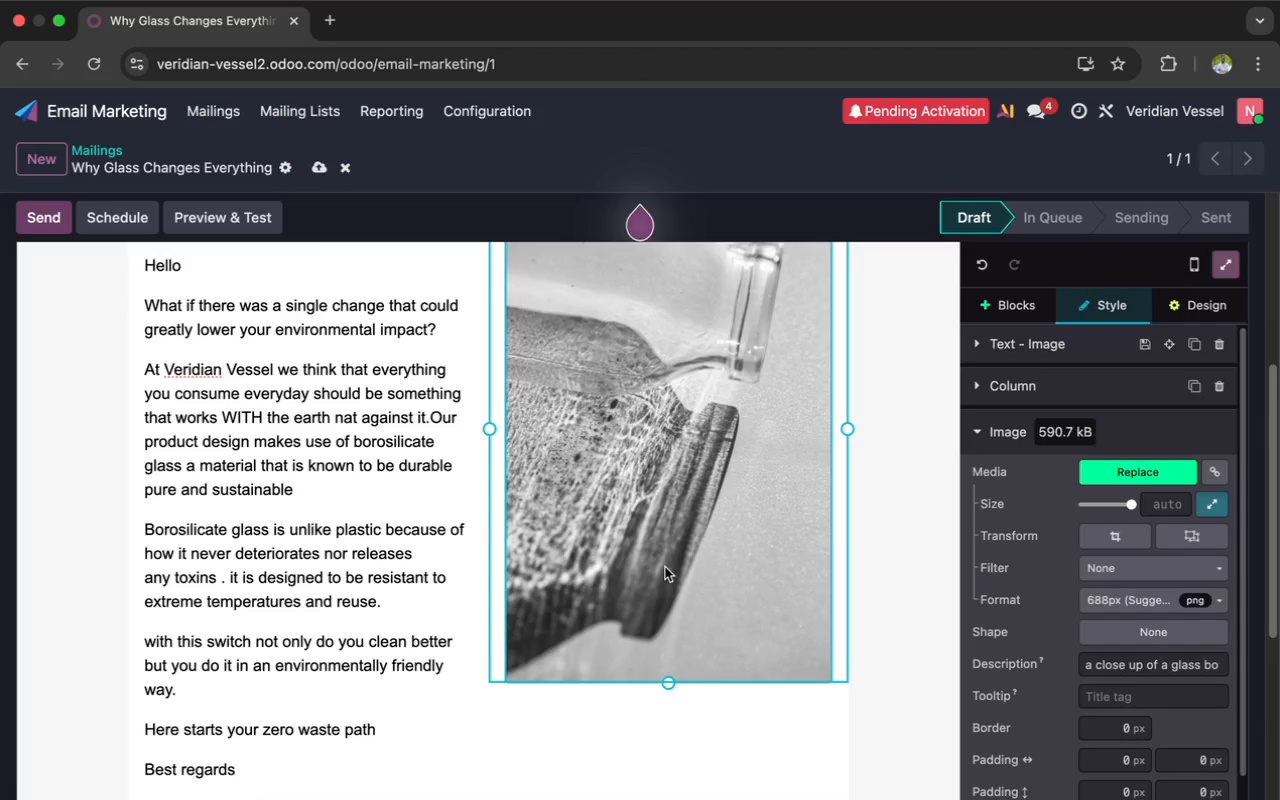 
scroll: coordinate [665, 567], scroll_direction: up, amount: 8.0
 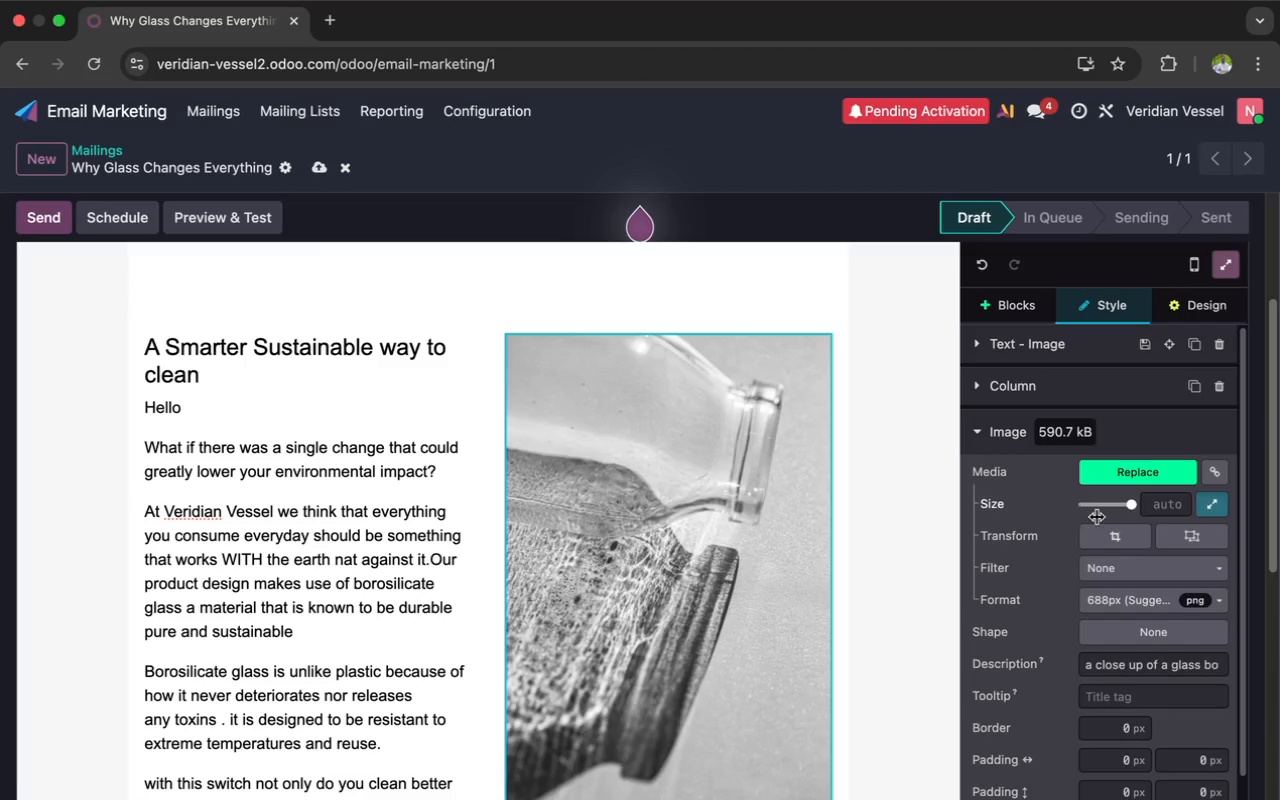 
left_click([1104, 533])
 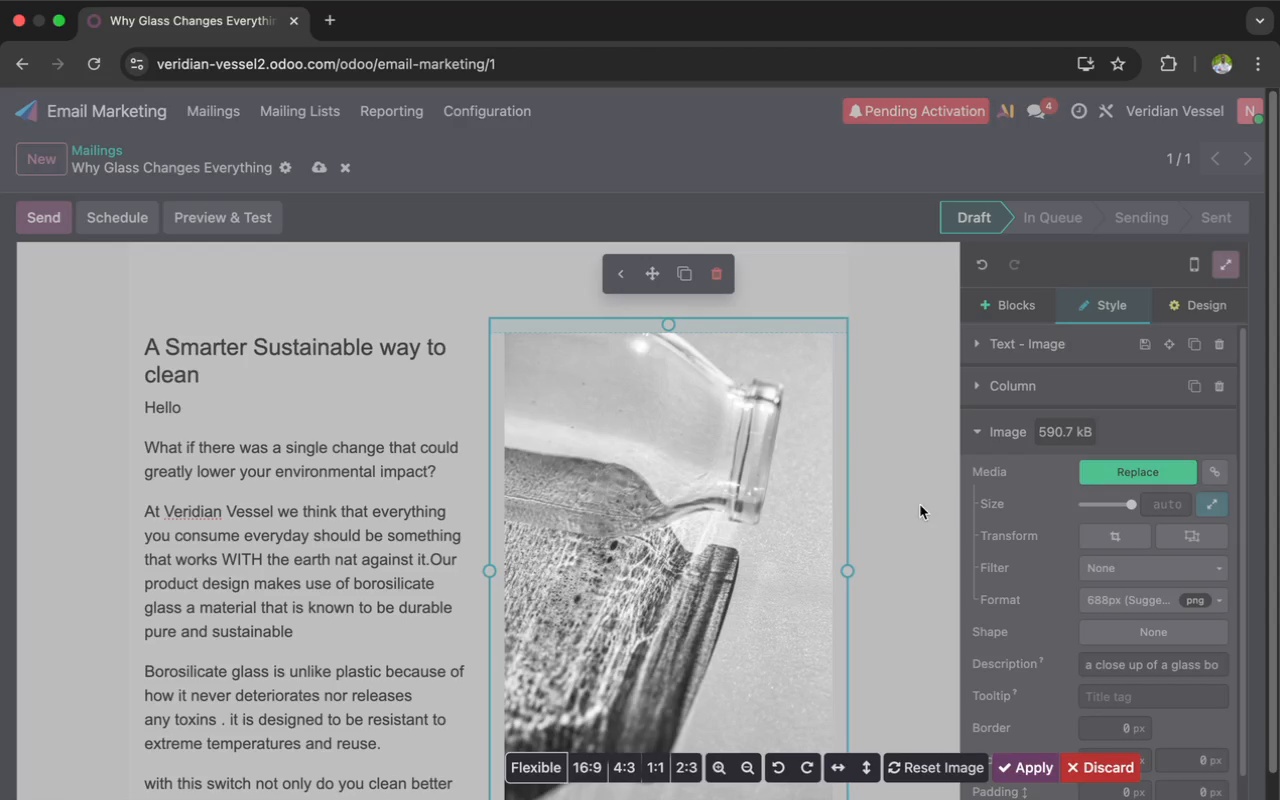 
scroll: coordinate [768, 529], scroll_direction: down, amount: 15.0
 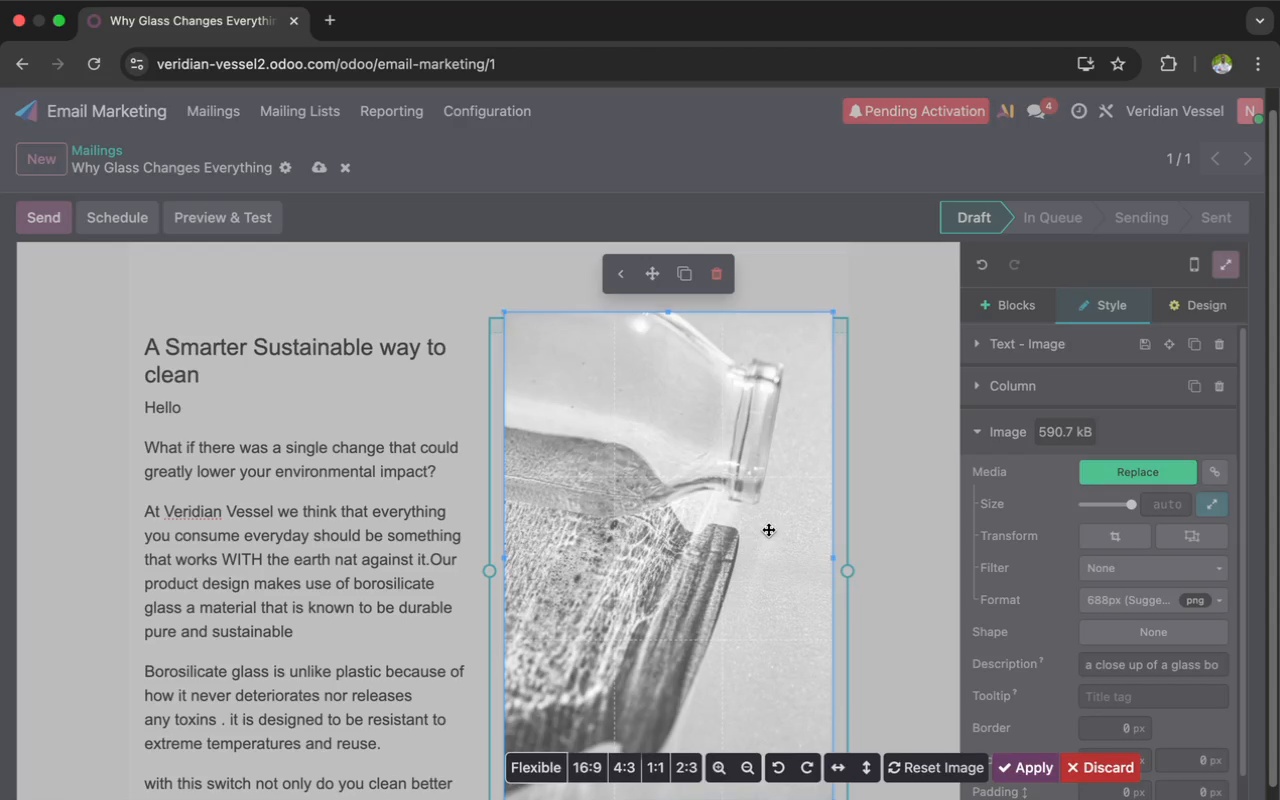 
scroll: coordinate [768, 529], scroll_direction: up, amount: 1.0
 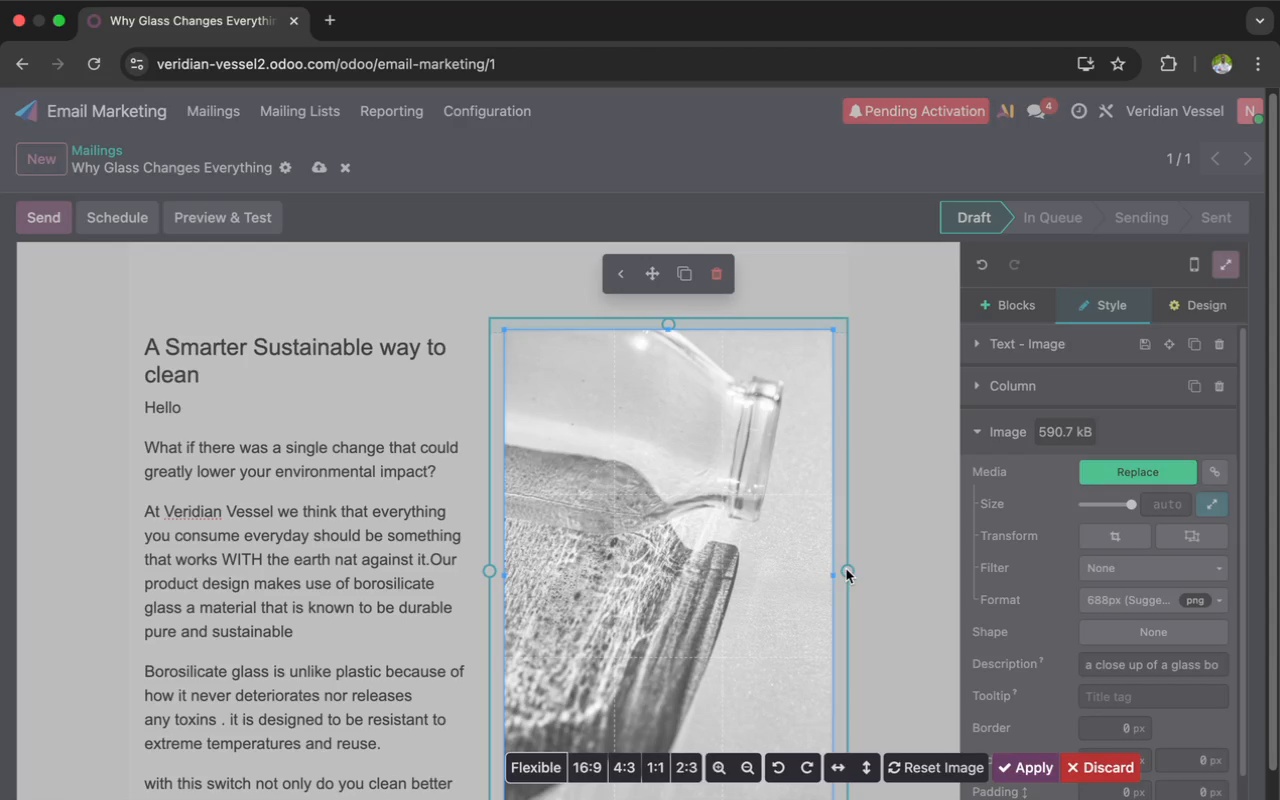 
left_click_drag(start_coordinate=[834, 574], to_coordinate=[849, 574])
 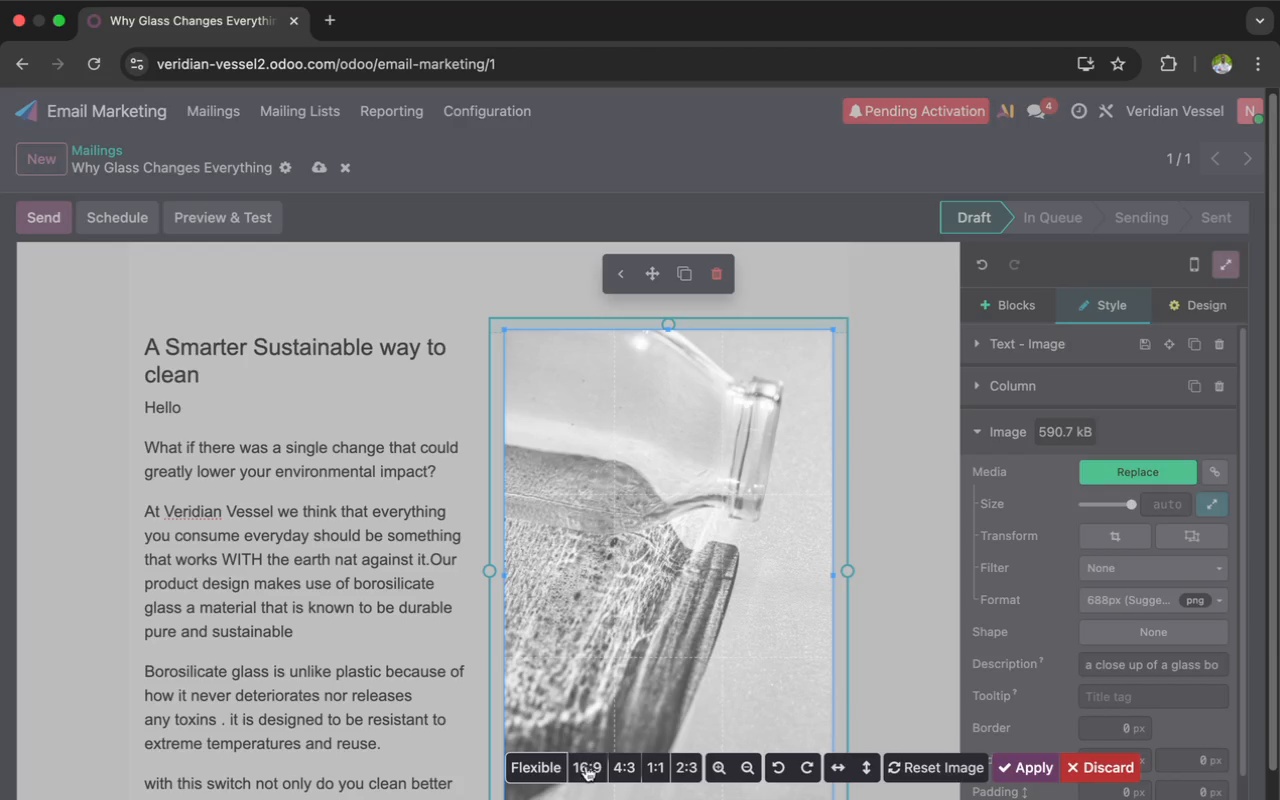 
left_click([584, 764])
 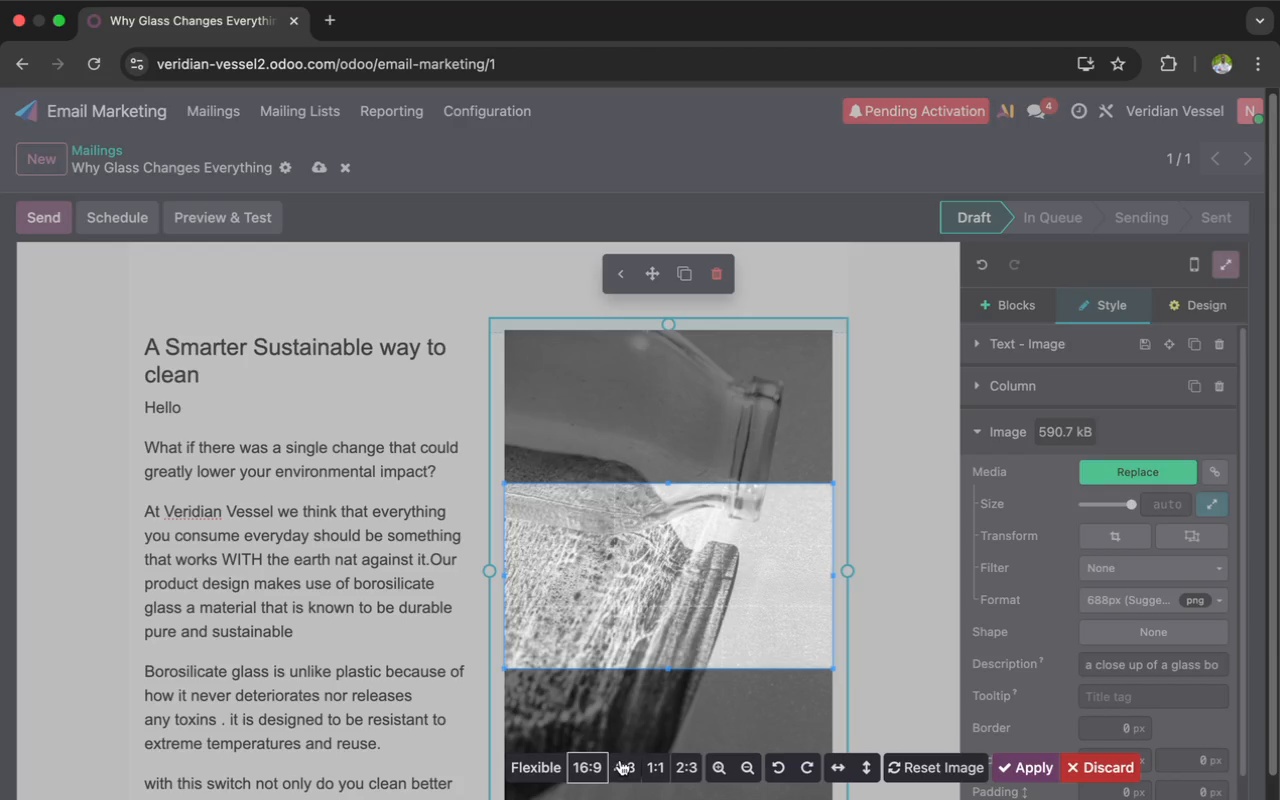 
wait(5.52)
 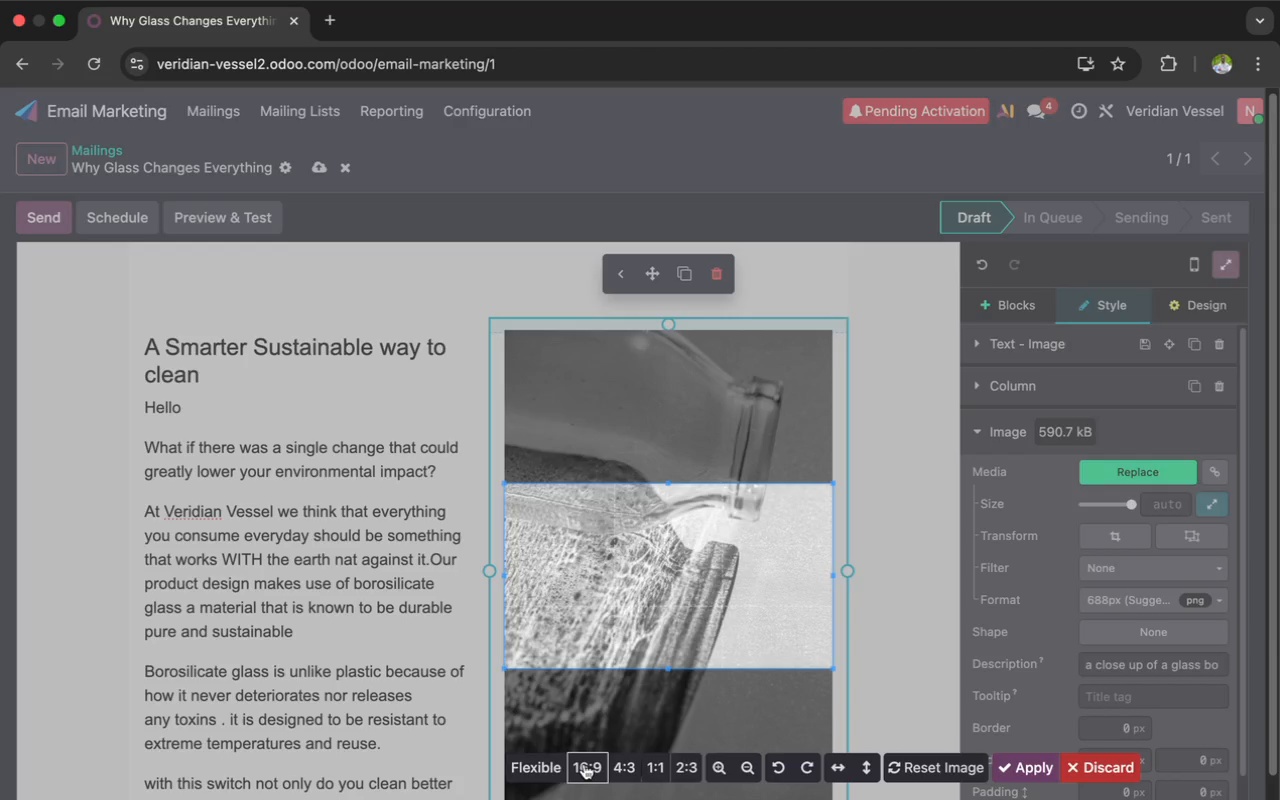 
left_click([633, 763])
 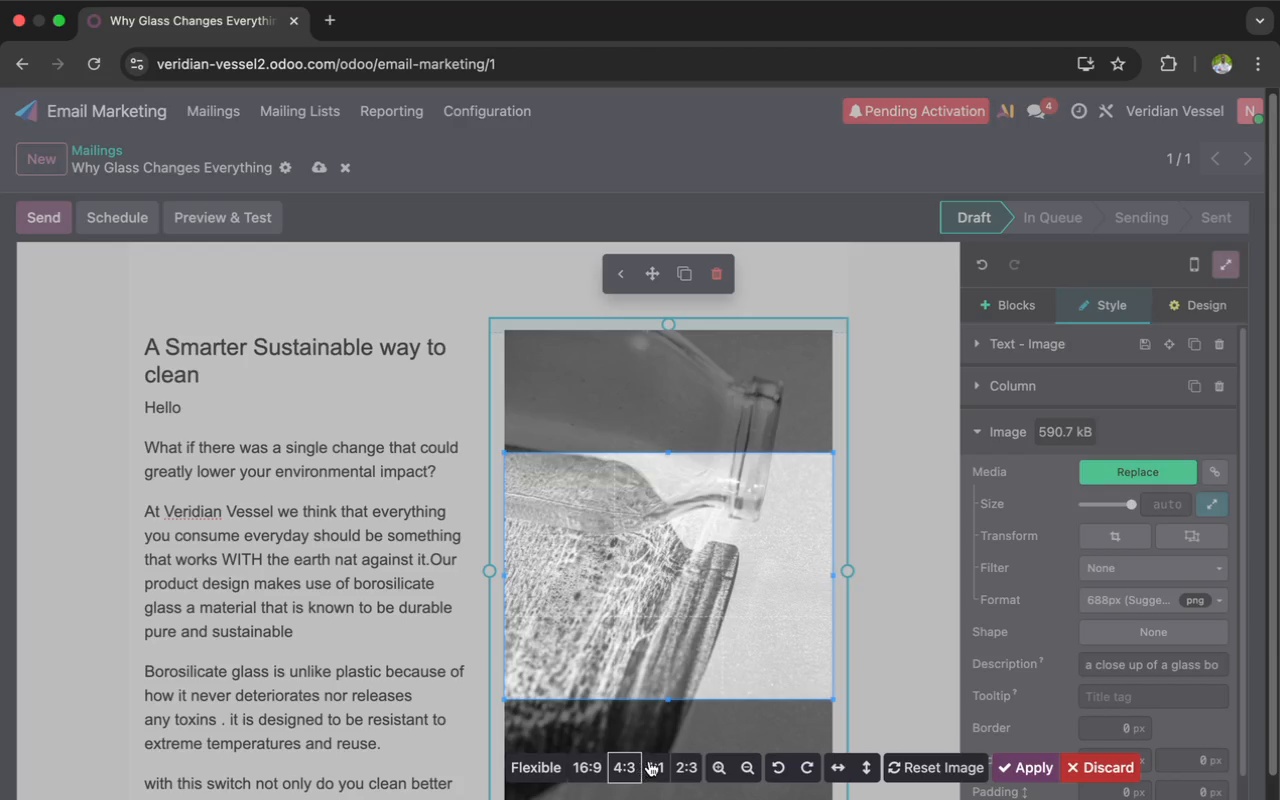 
left_click([661, 763])
 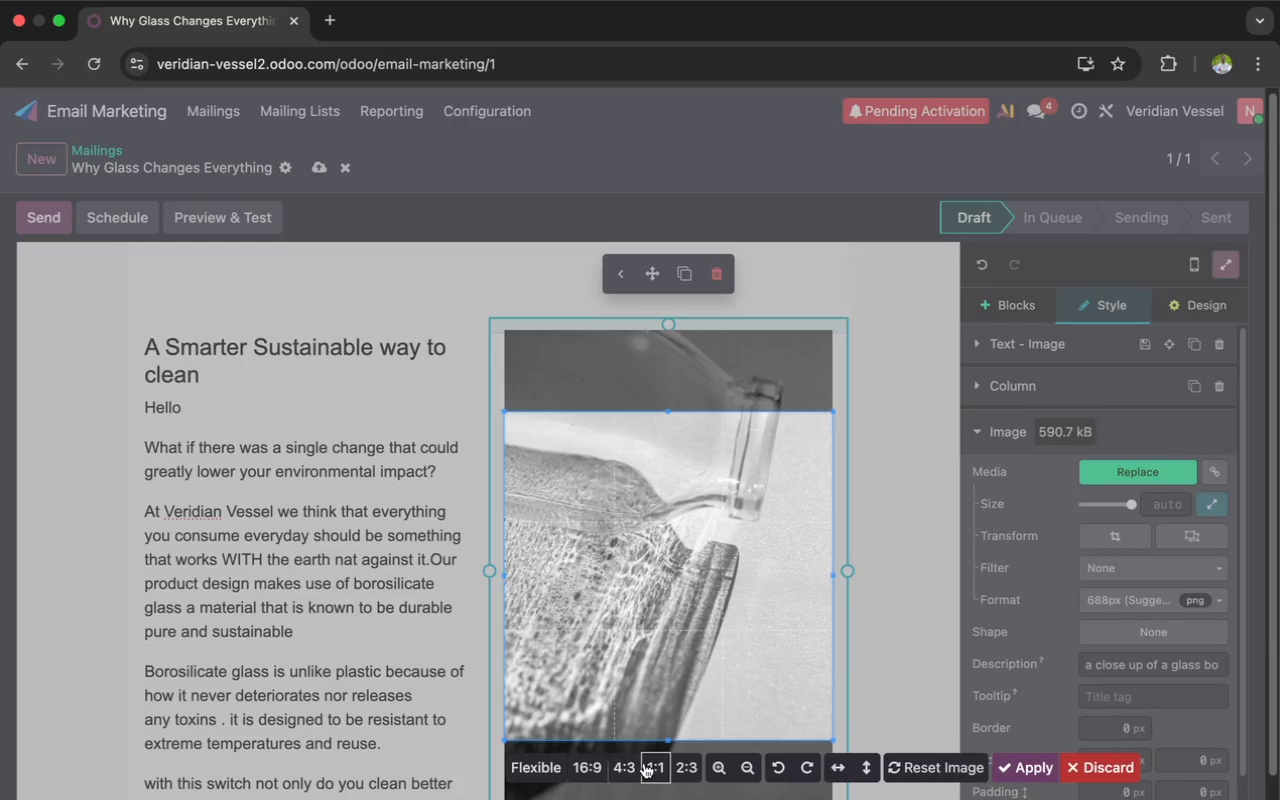 
left_click([549, 767])
 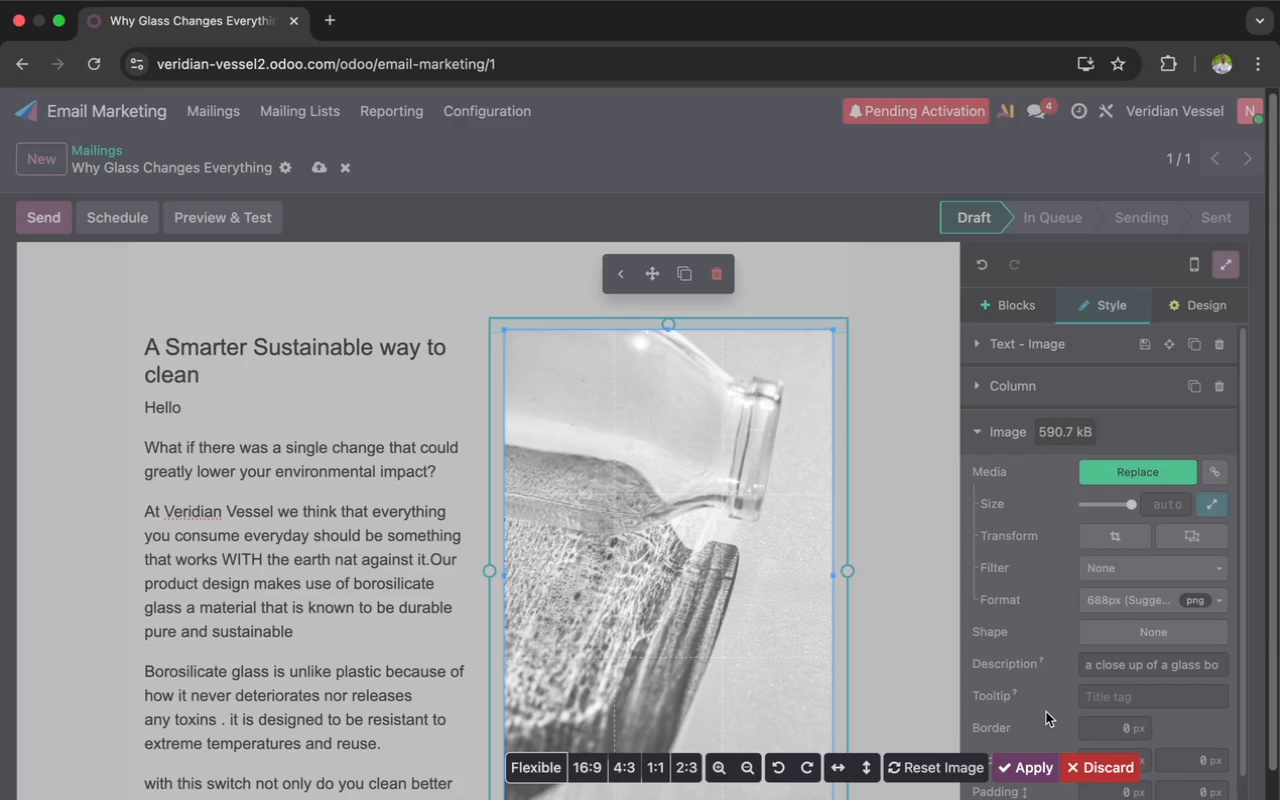 
left_click([1078, 760])
 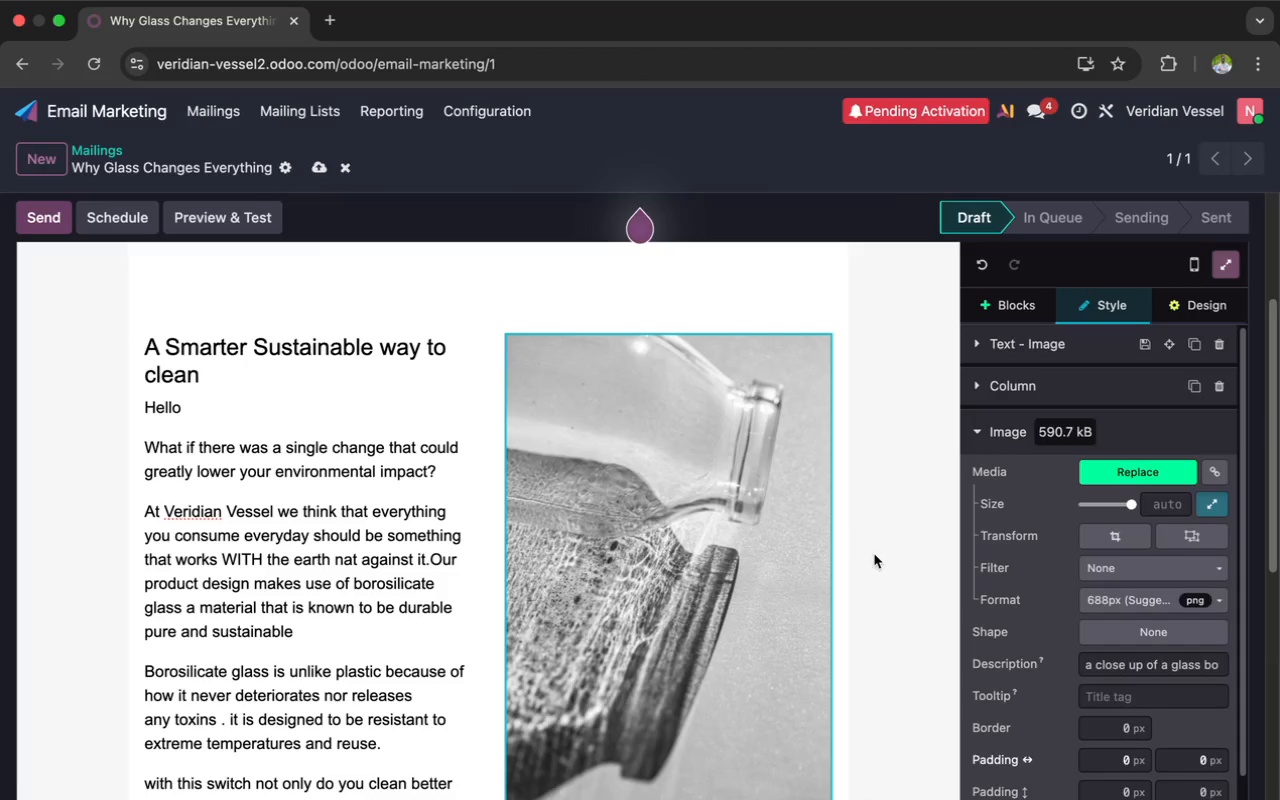 
scroll: coordinate [855, 540], scroll_direction: down, amount: 31.0
 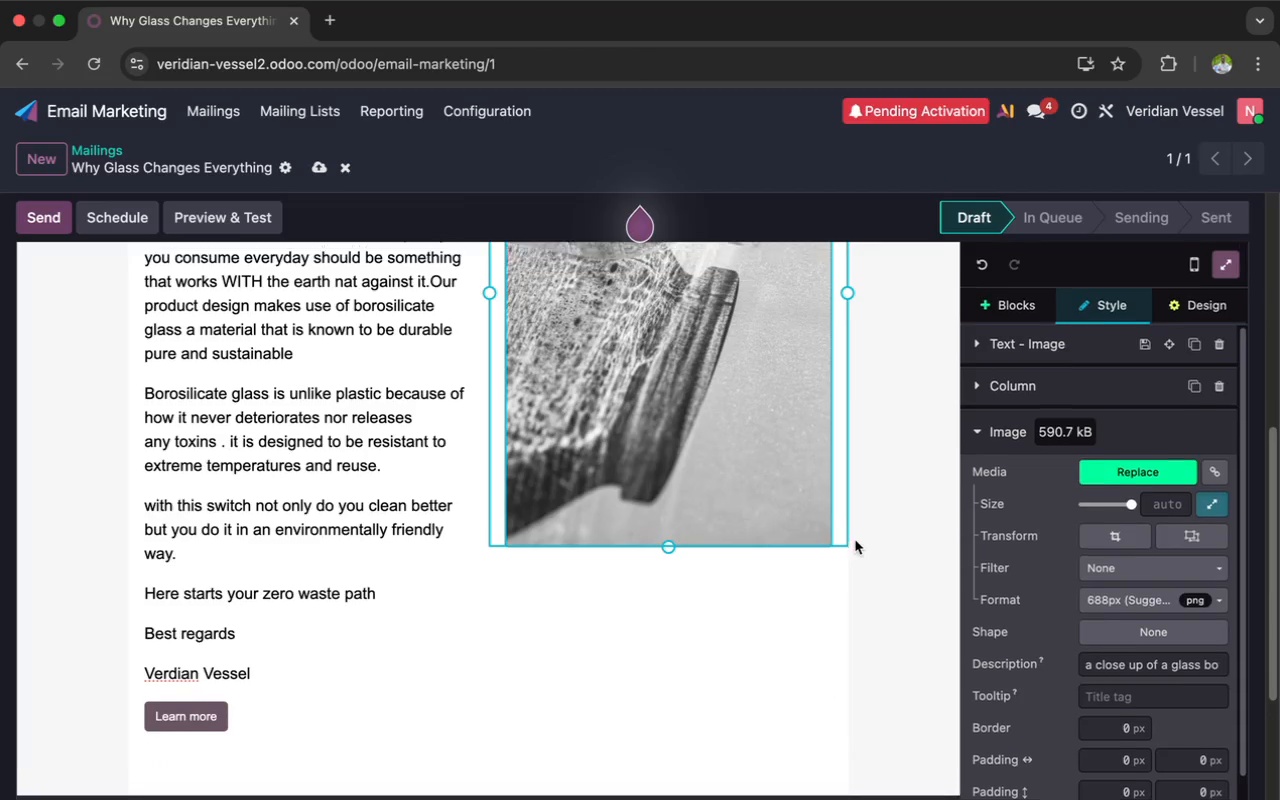 
scroll: coordinate [855, 540], scroll_direction: up, amount: 19.0
 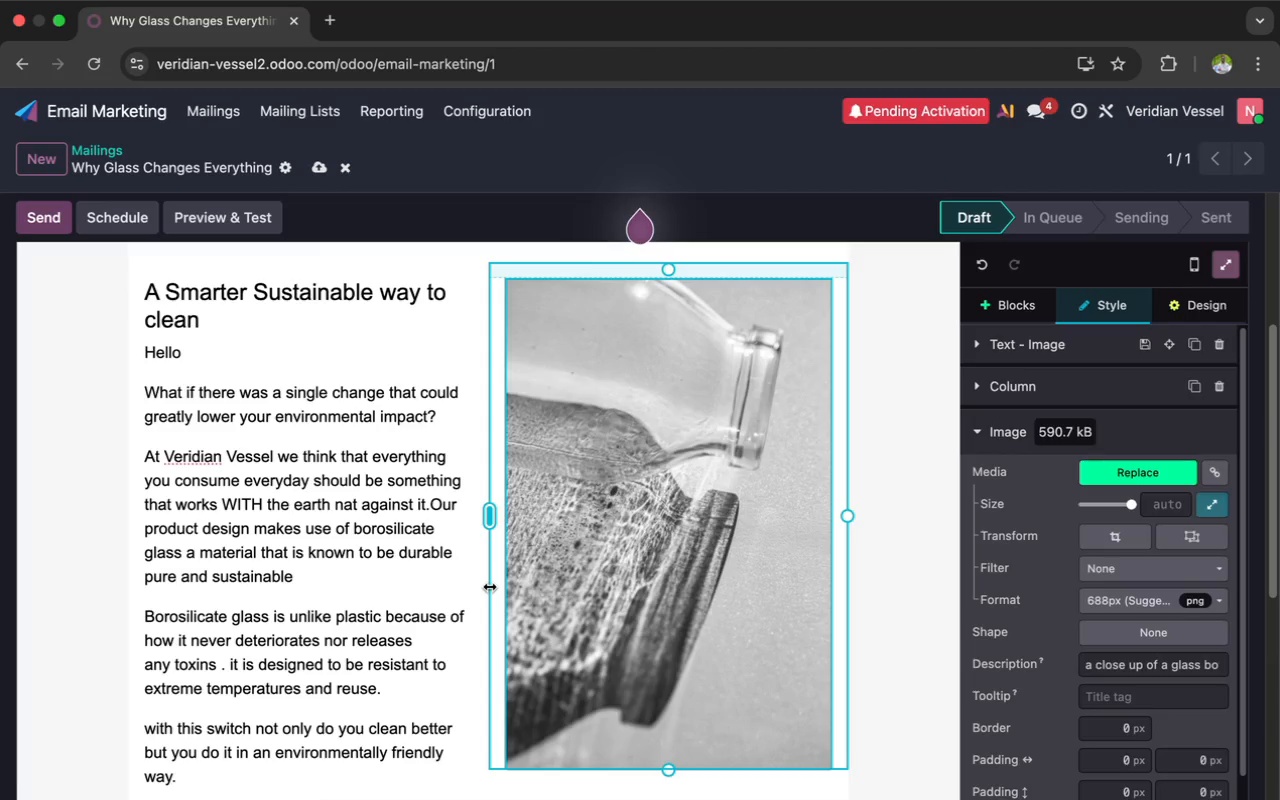 
wait(28.55)
 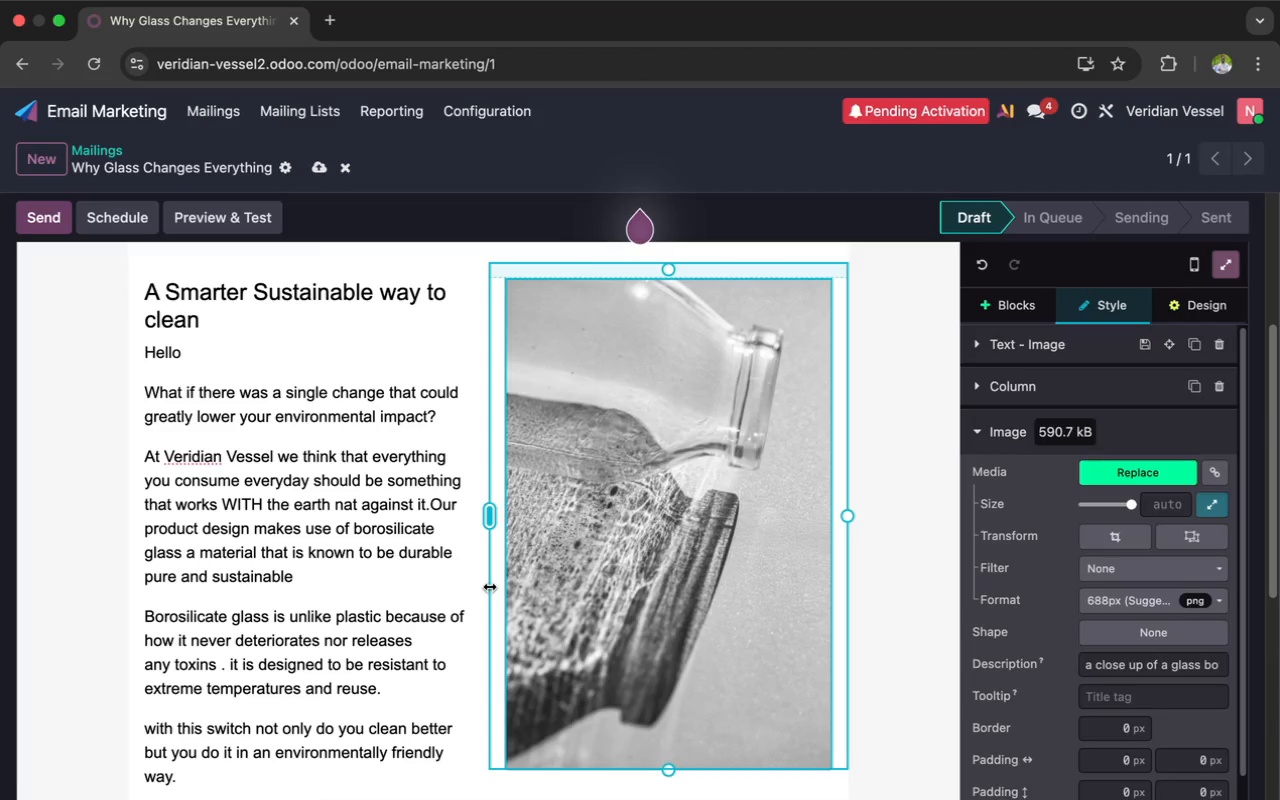 
scroll: coordinate [489, 586], scroll_direction: down, amount: 1.0
 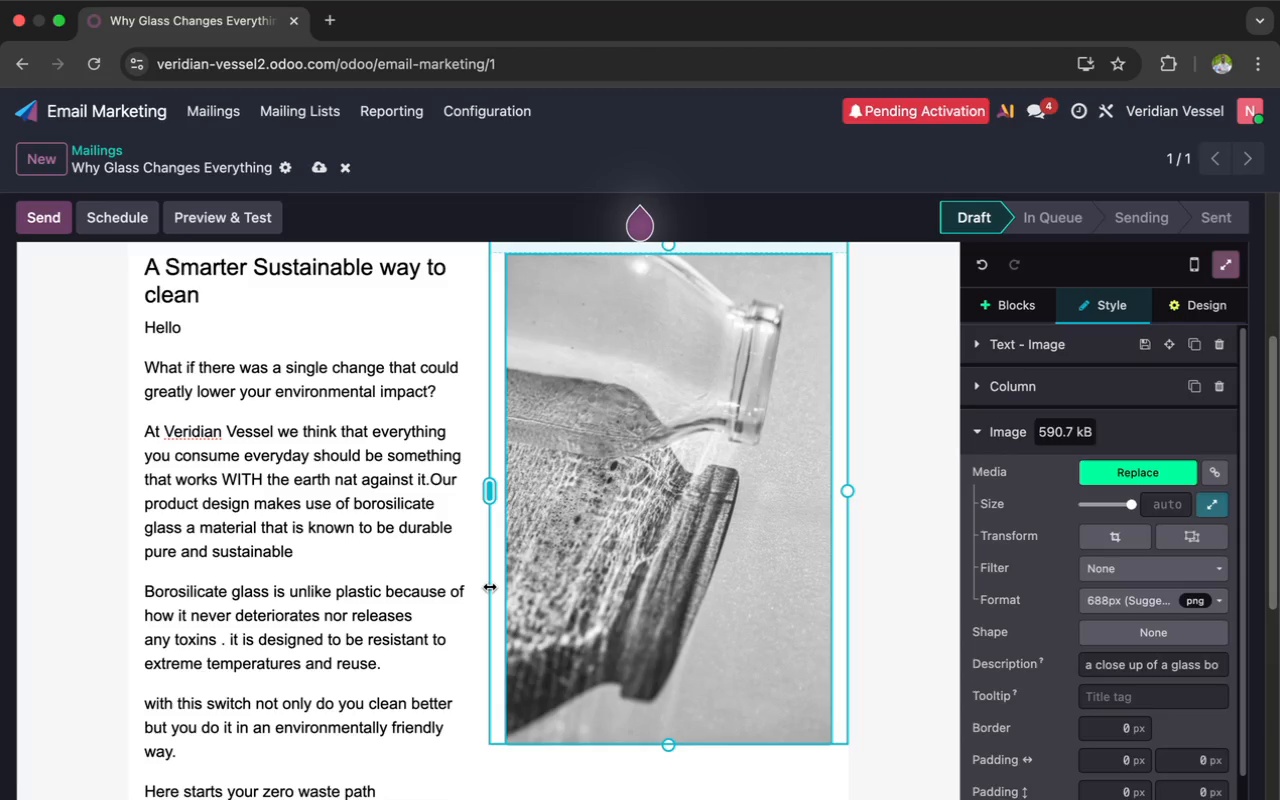 
wait(16.61)
 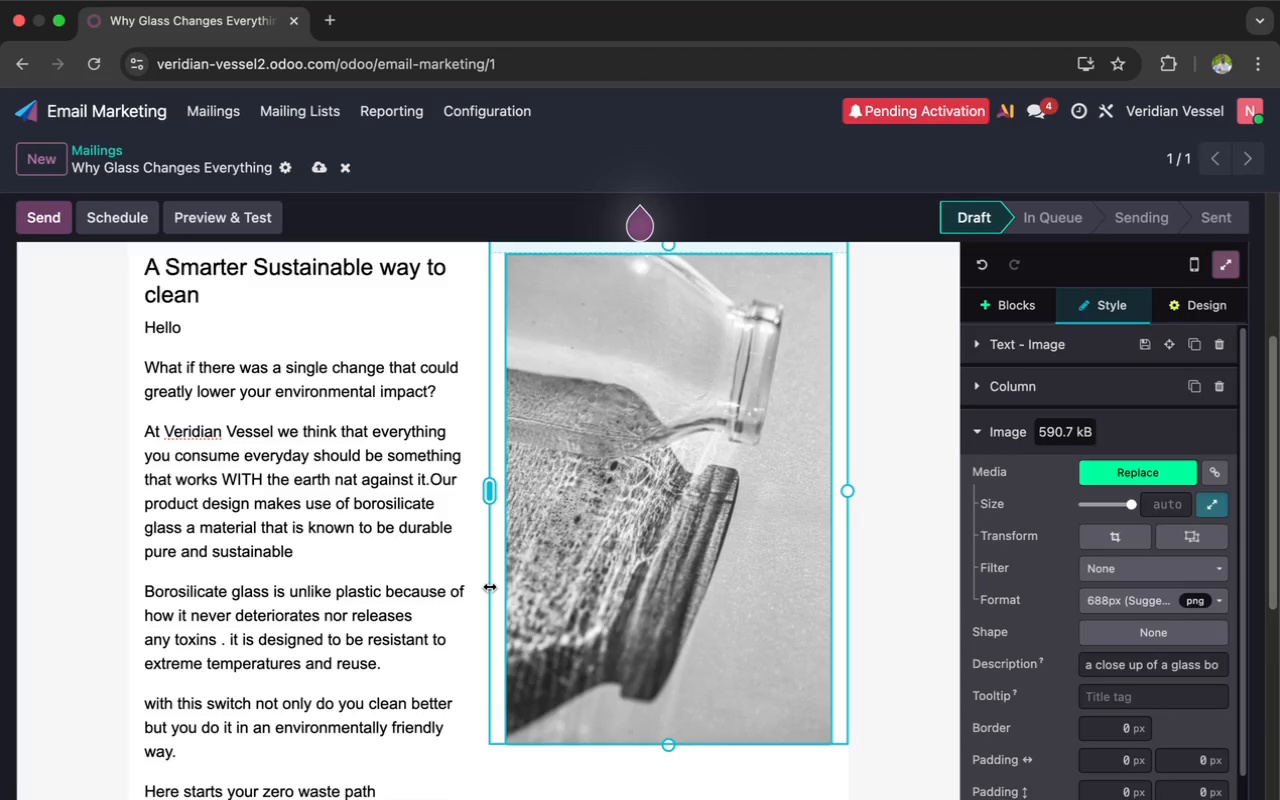 
scroll: coordinate [489, 586], scroll_direction: down, amount: 14.0
 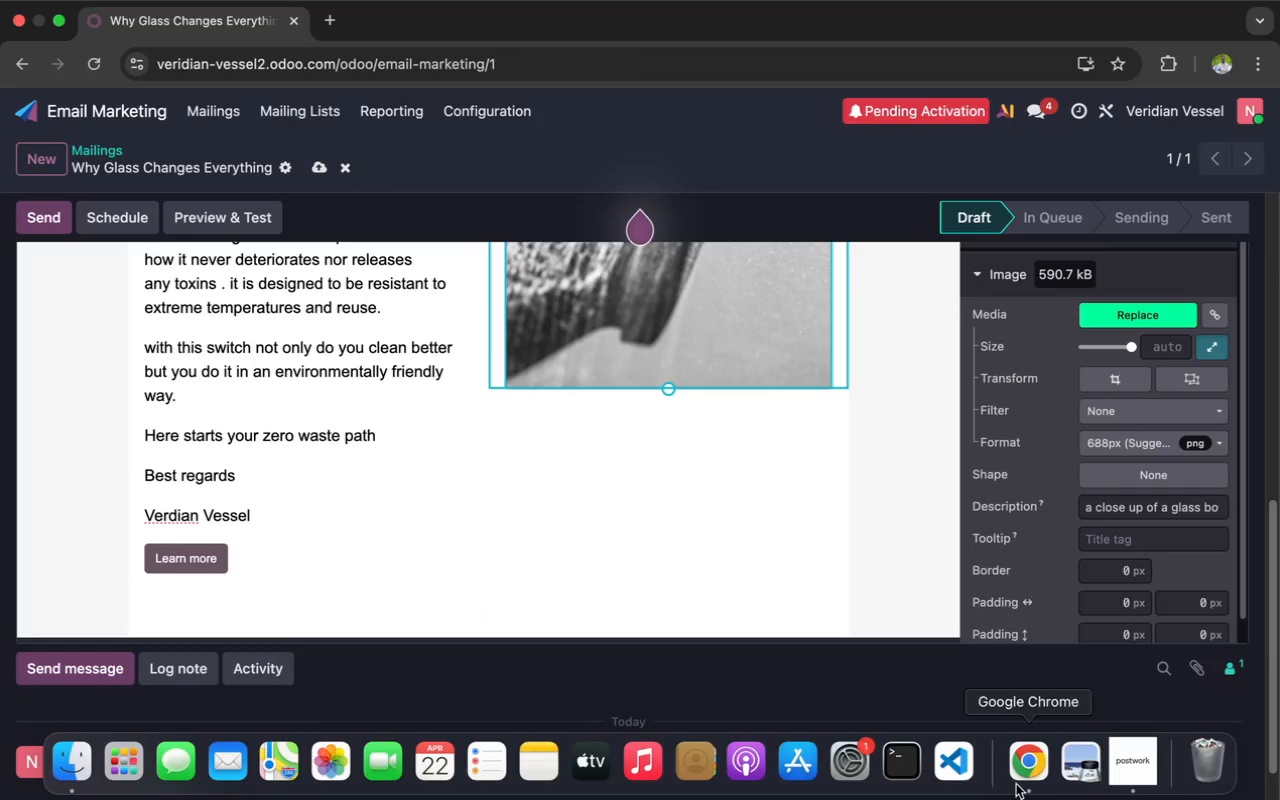 
left_click([1126, 762])